 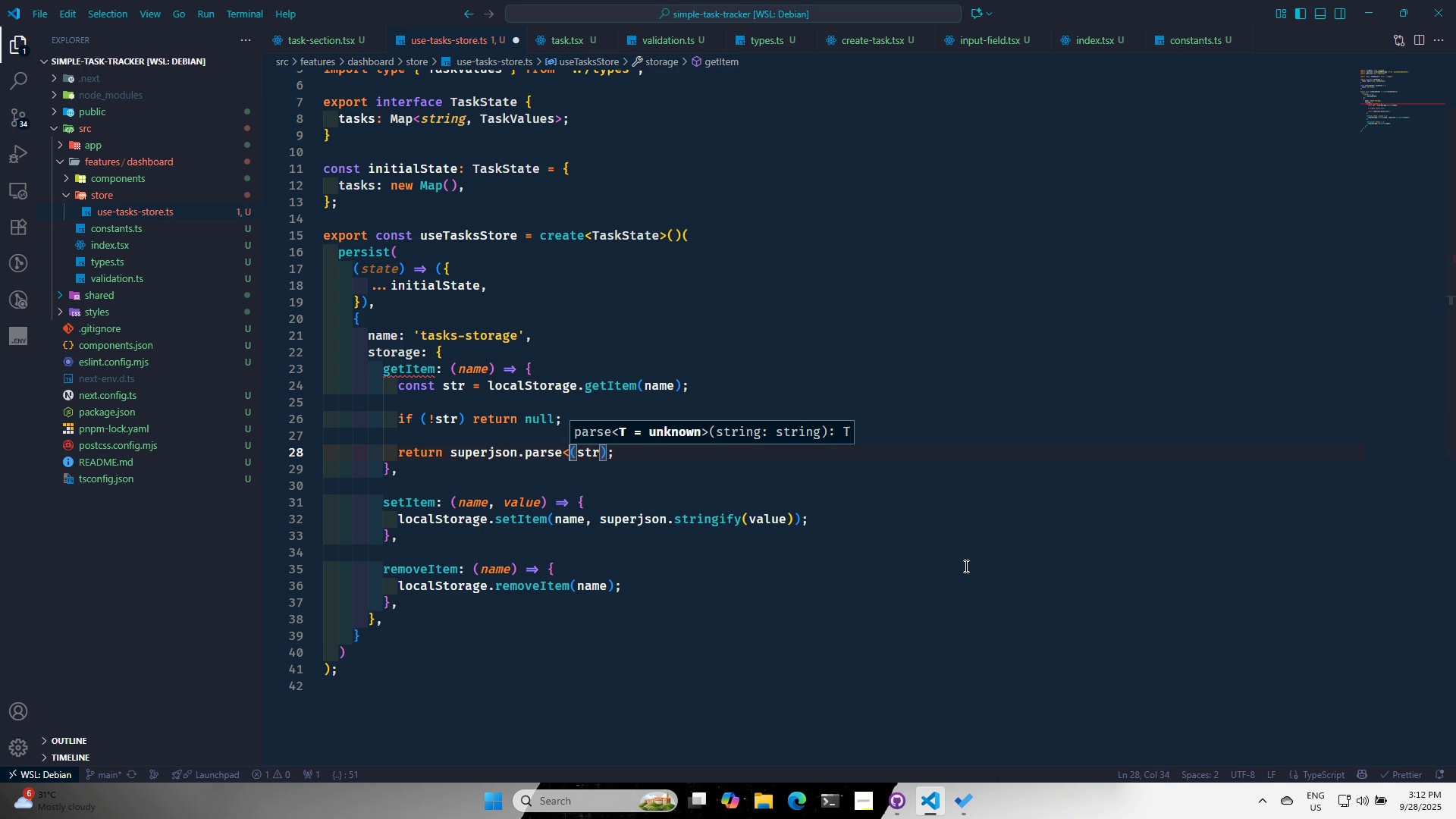 
key(Shift+Period)
 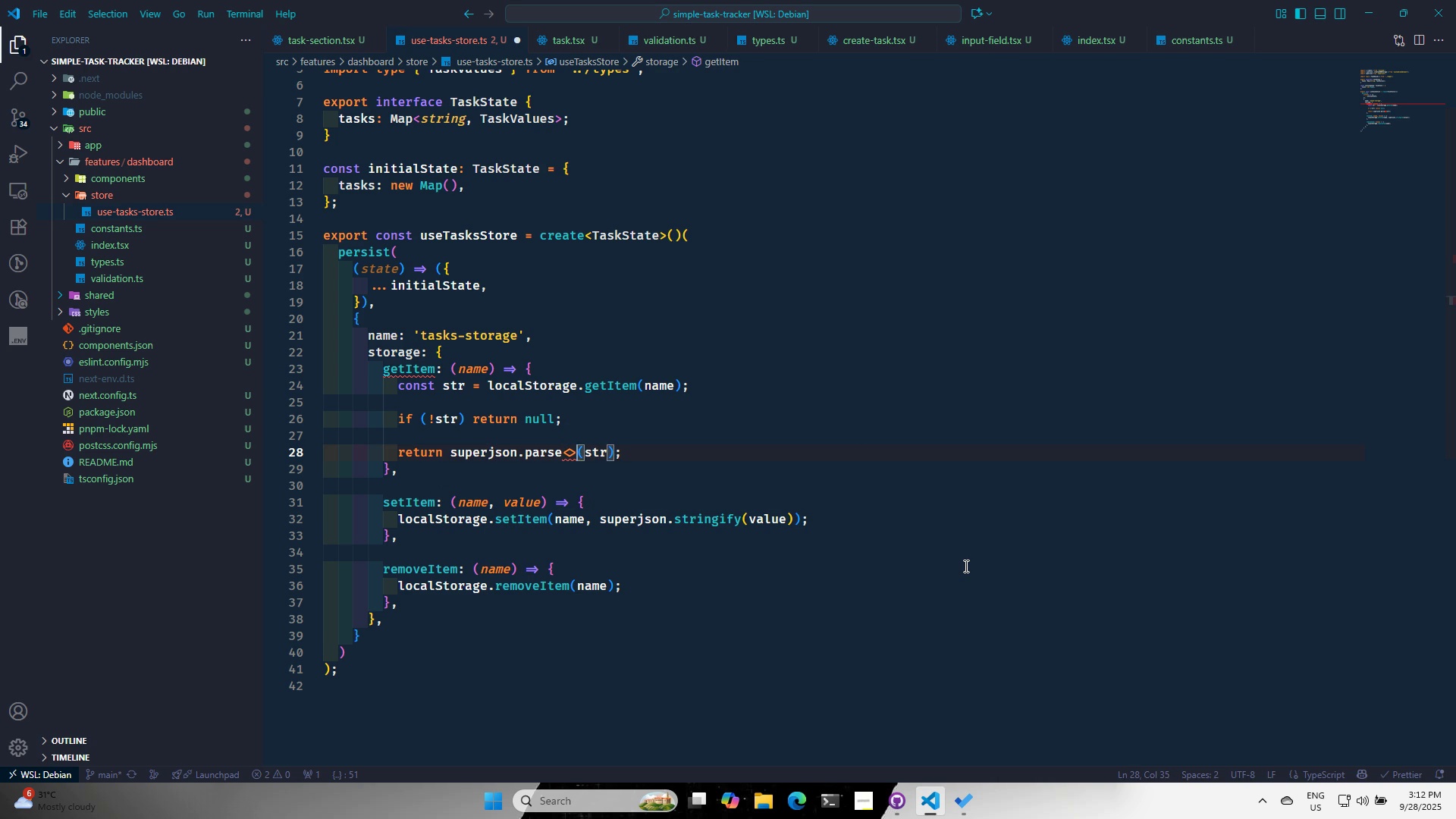 
key(ArrowLeft)
 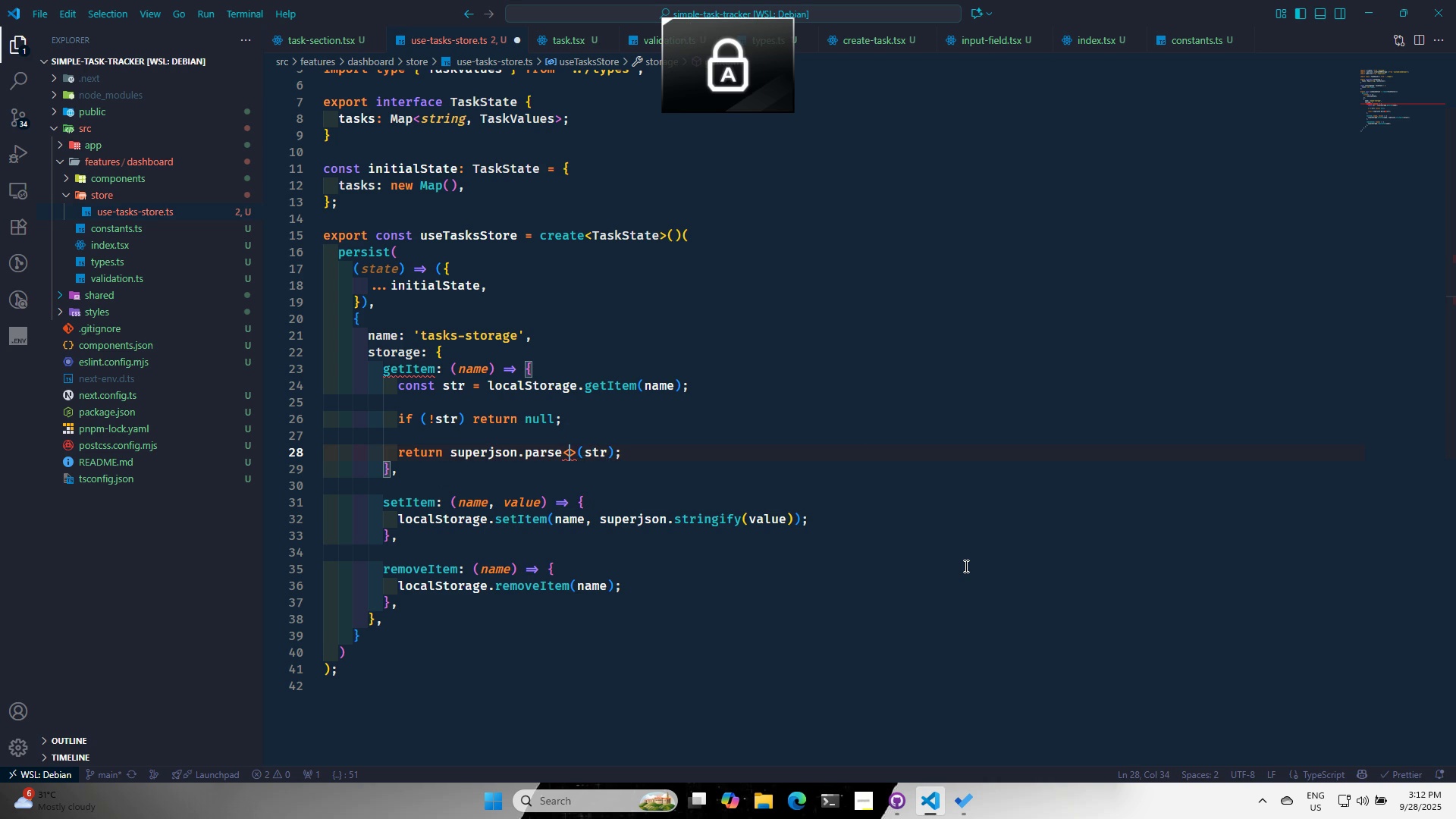 
key(CapsLock)
 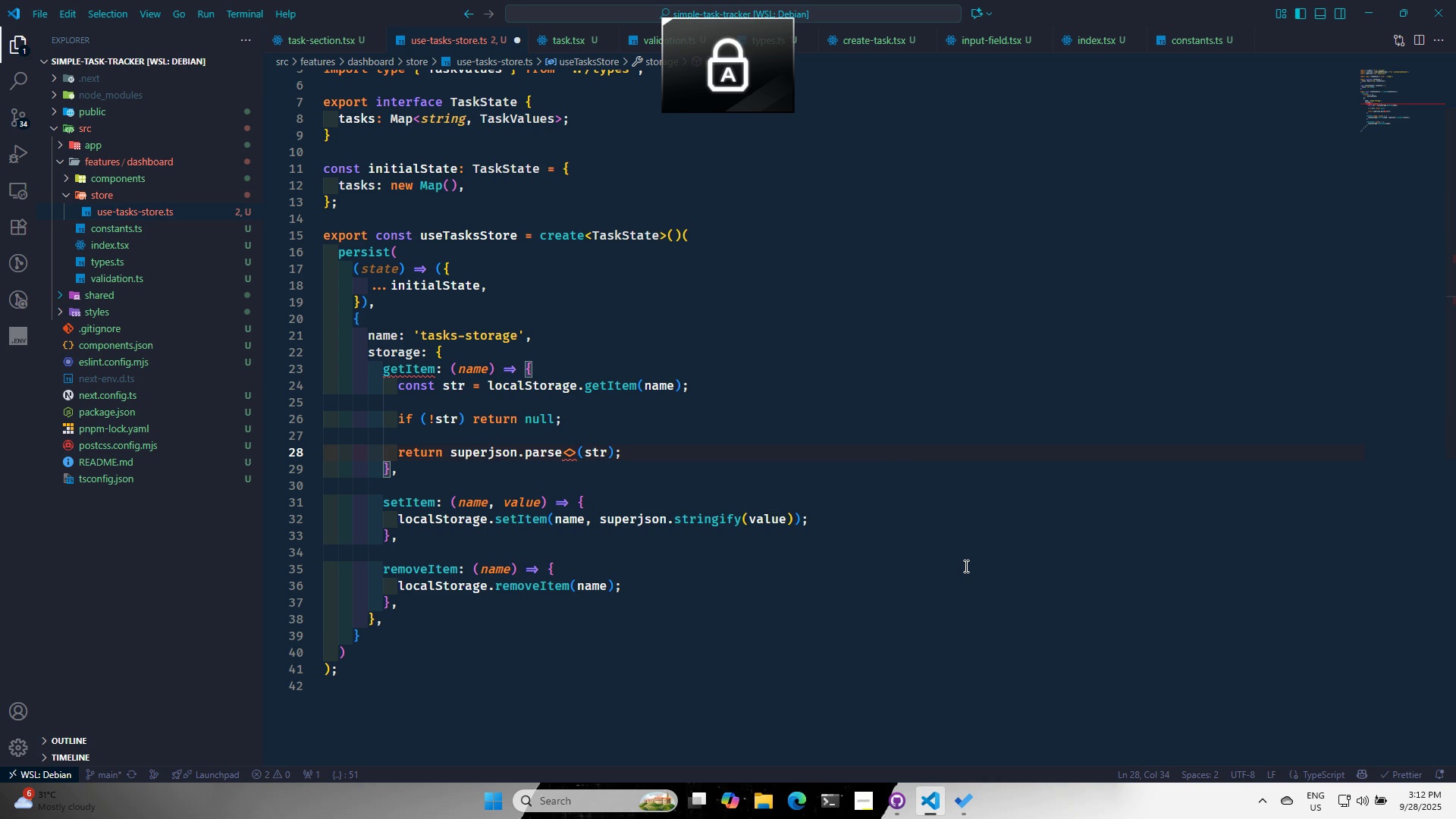 
key(T)
 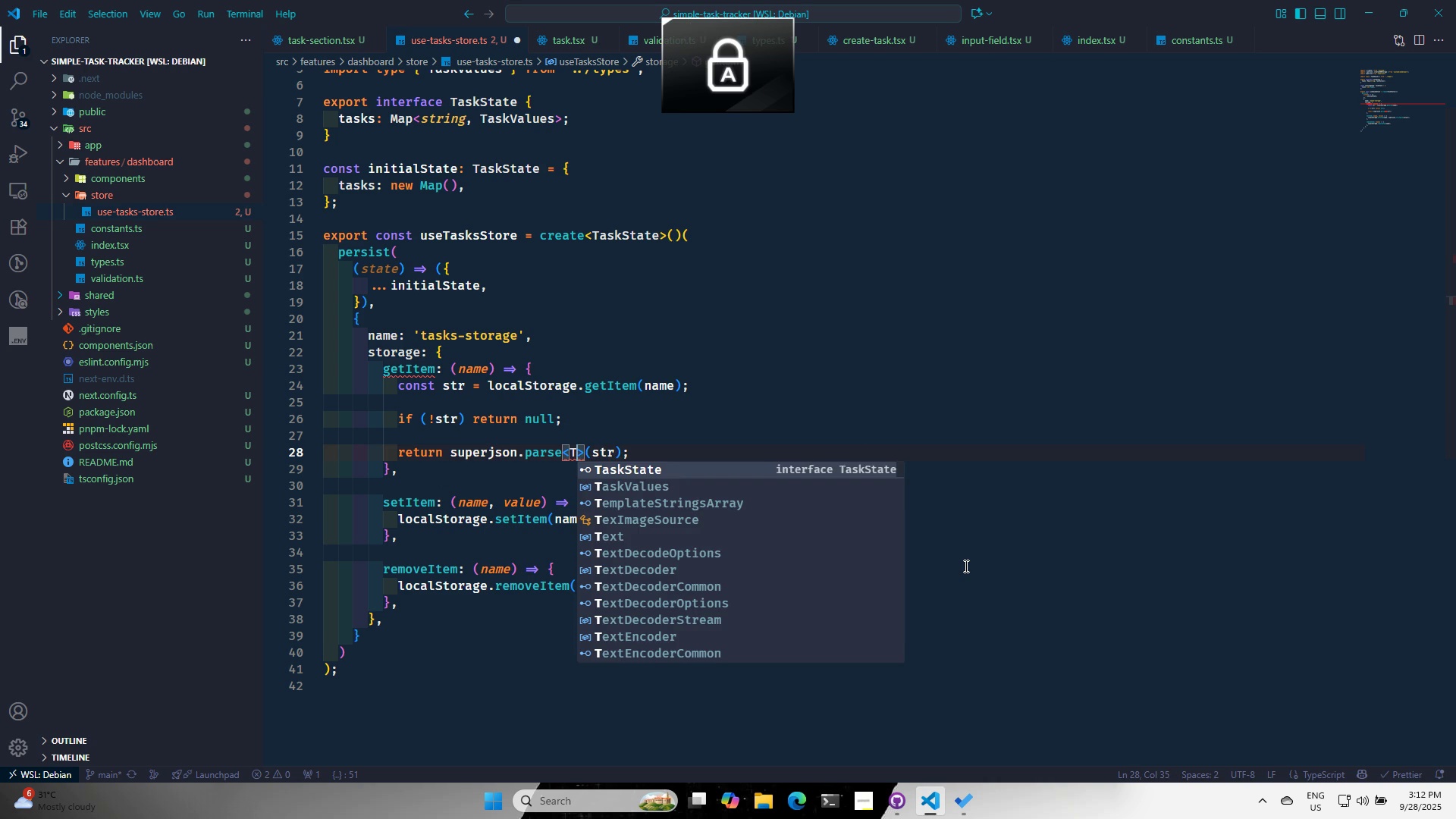 
key(CapsLock)
 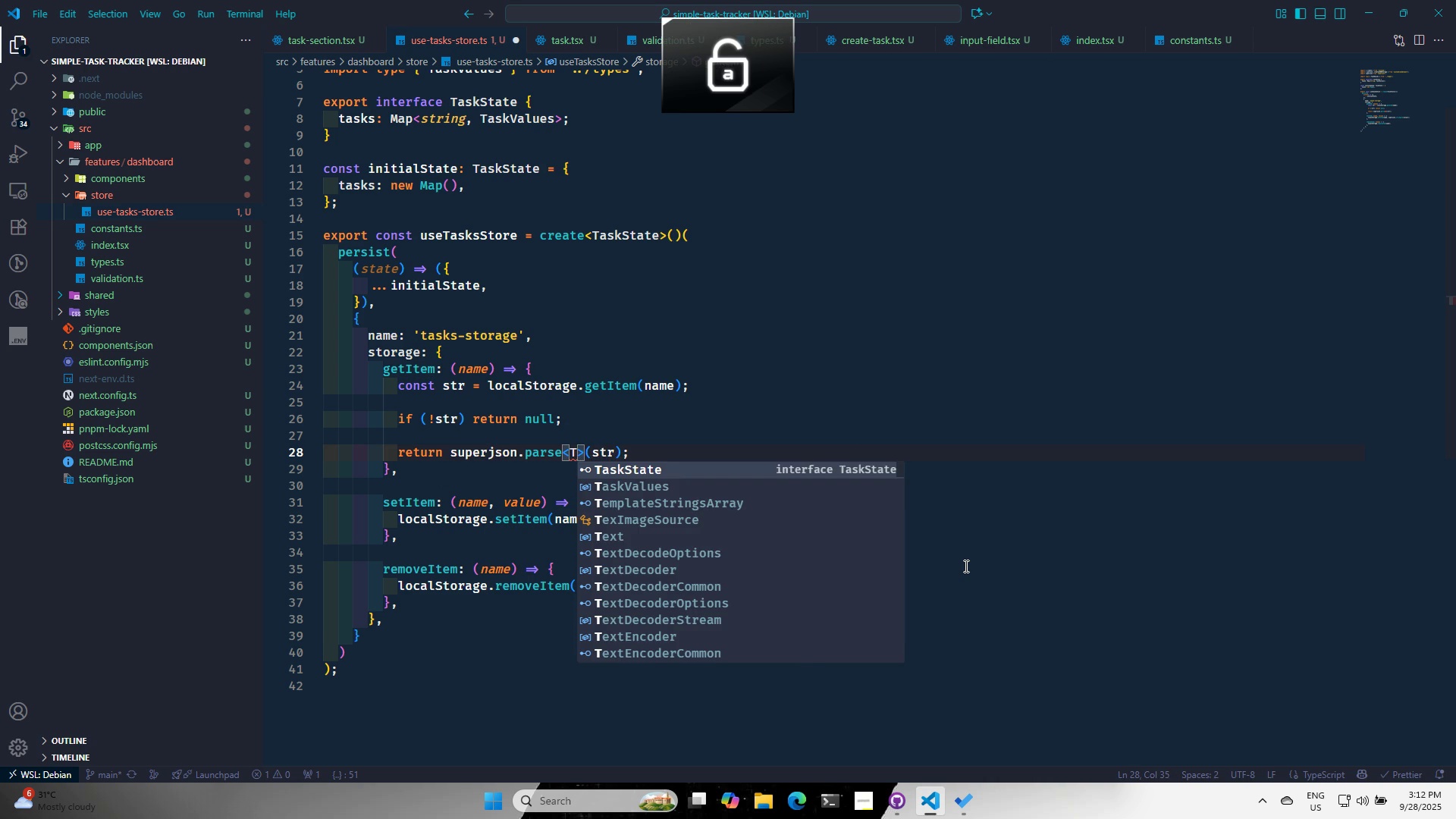 
key(ArrowDown)
 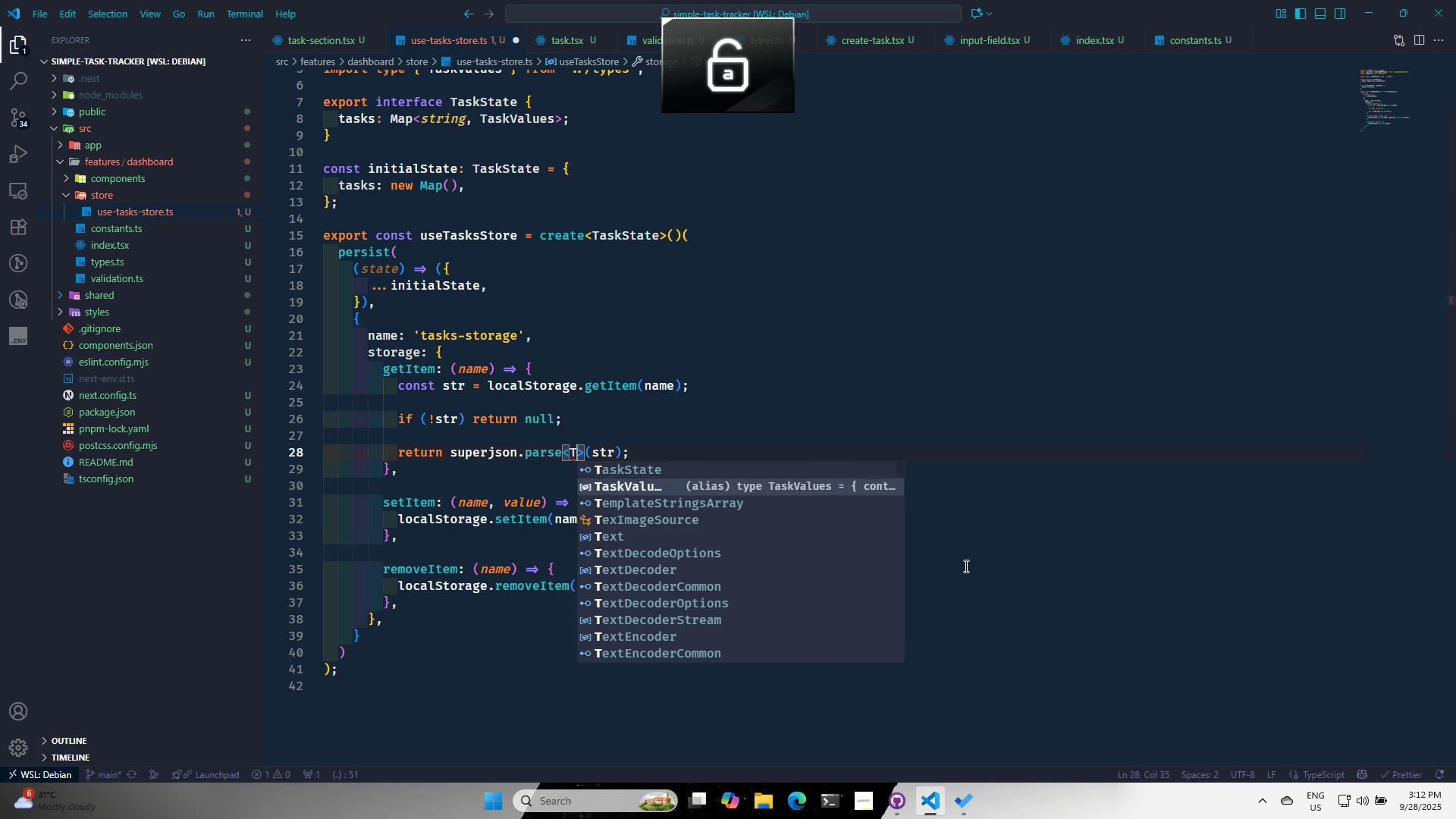 
key(Enter)
 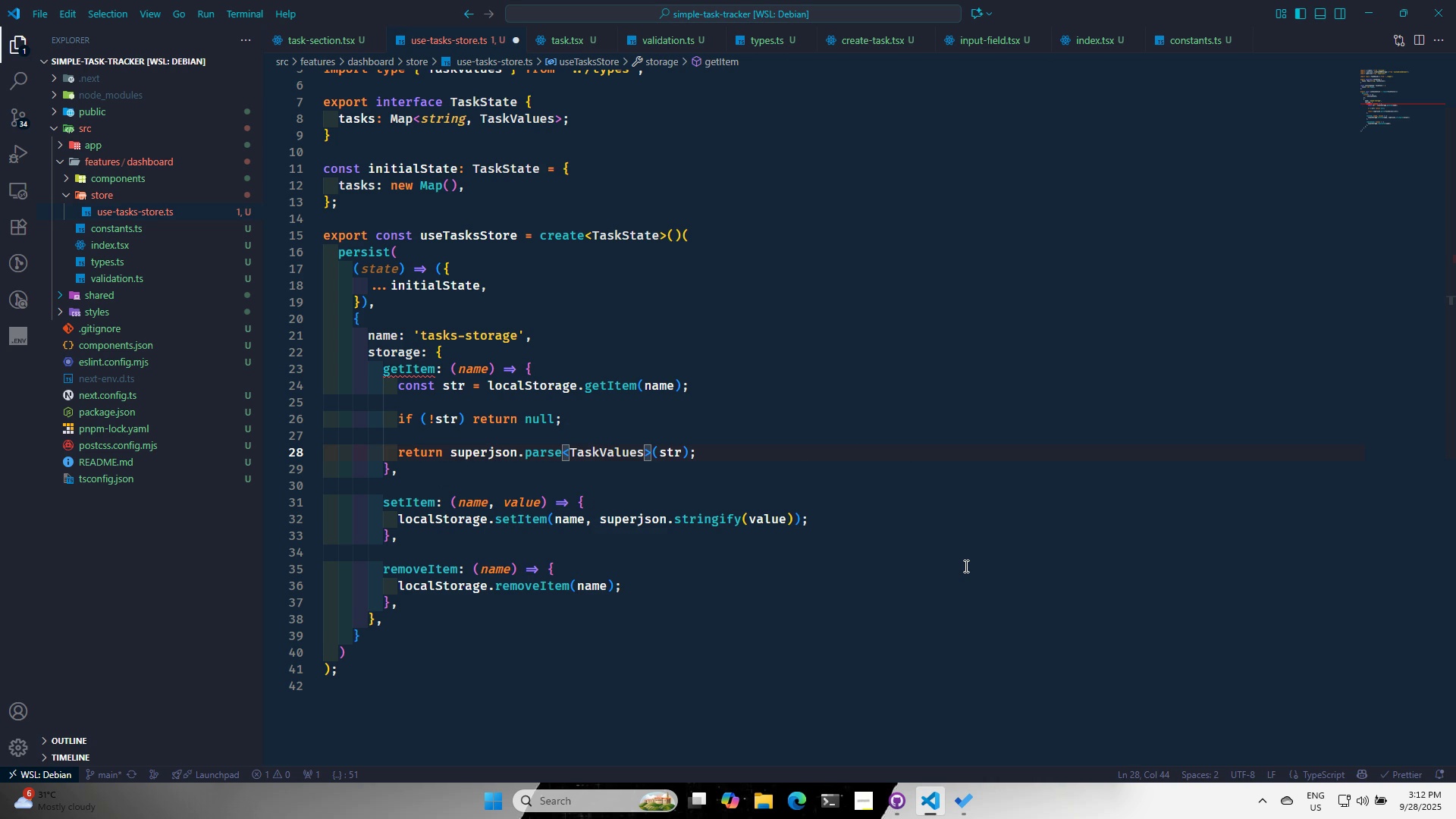 
left_click([658, 613])
 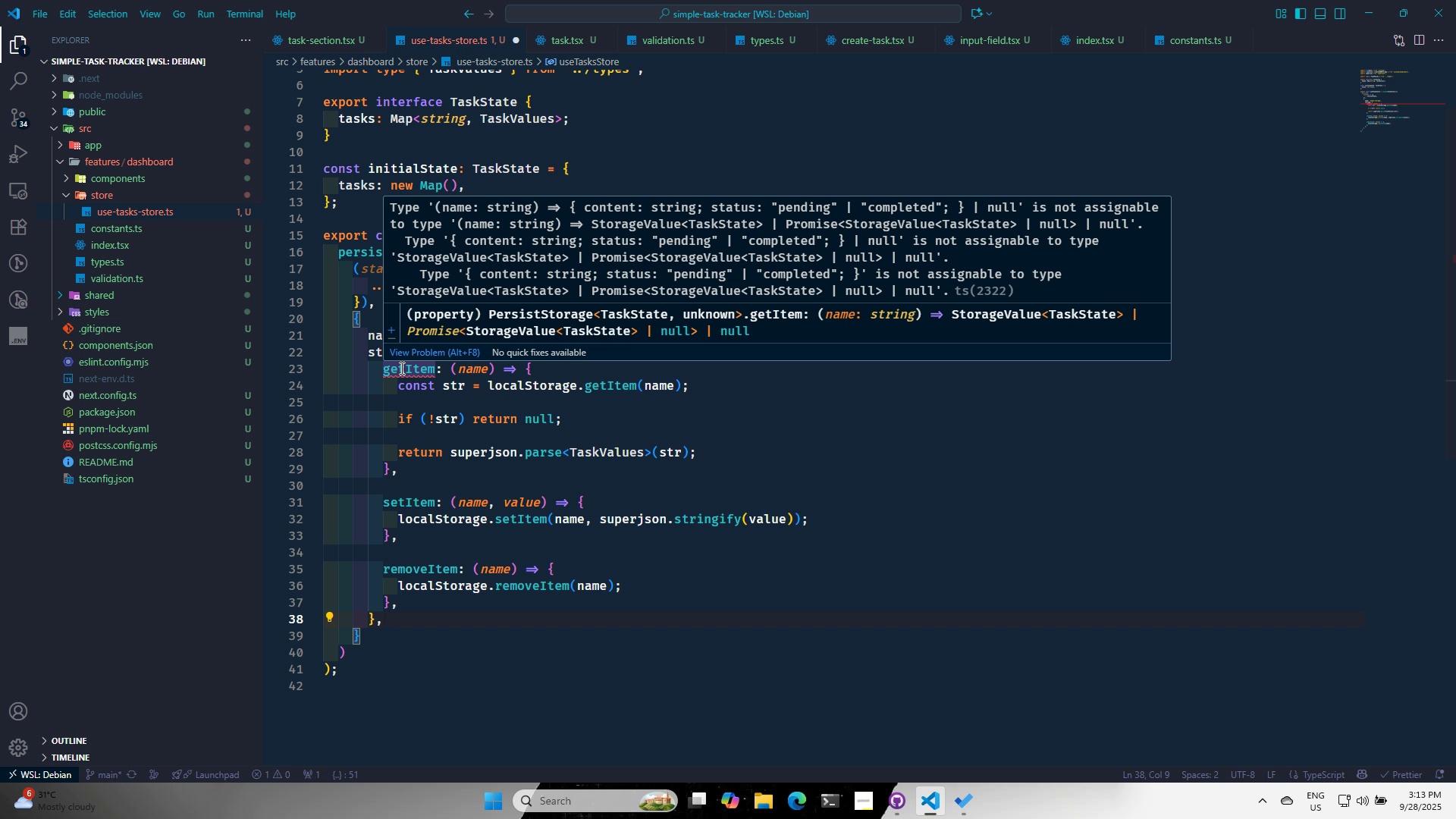 
wait(14.79)
 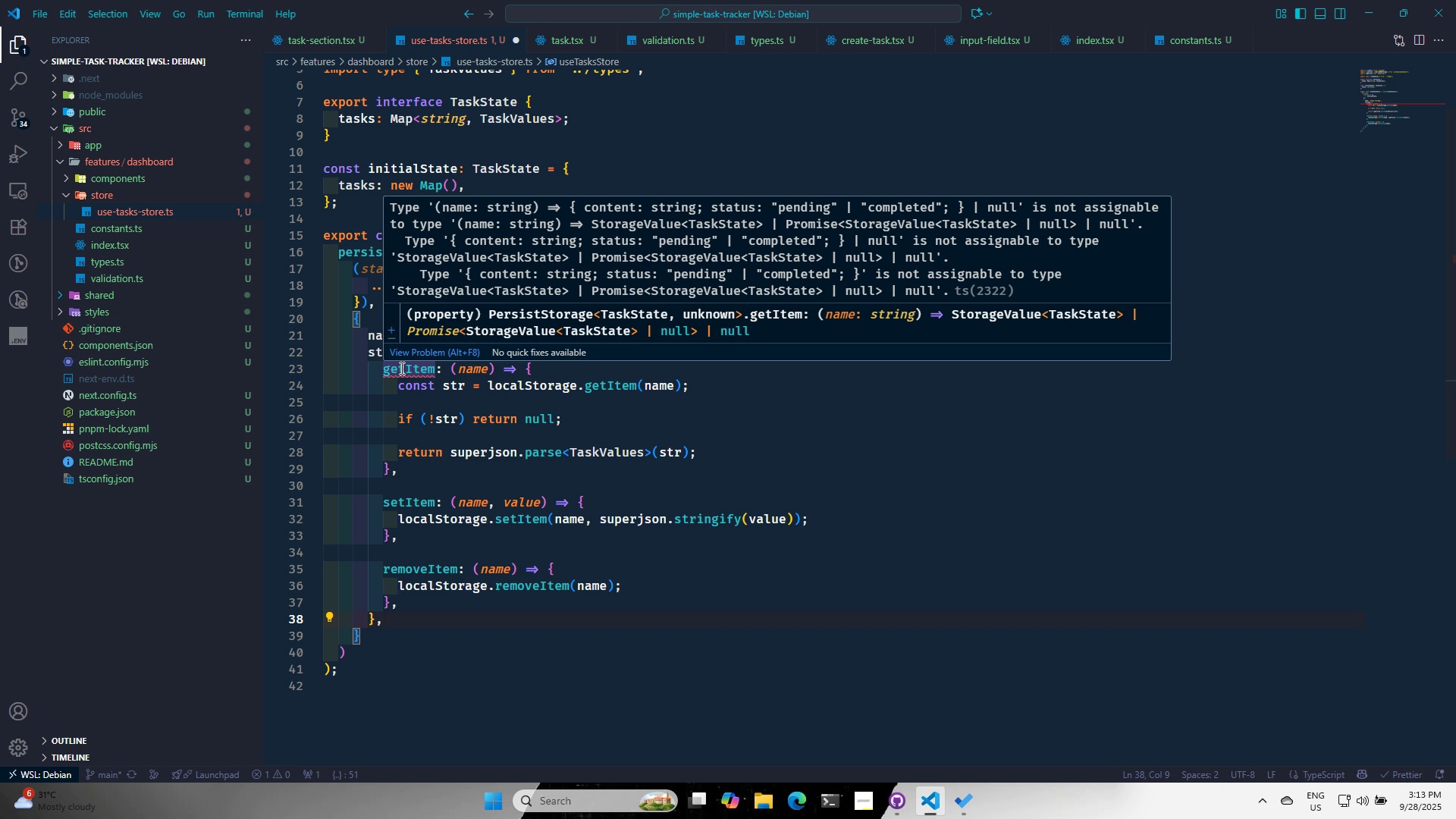 
mouse_move([497, 456])
 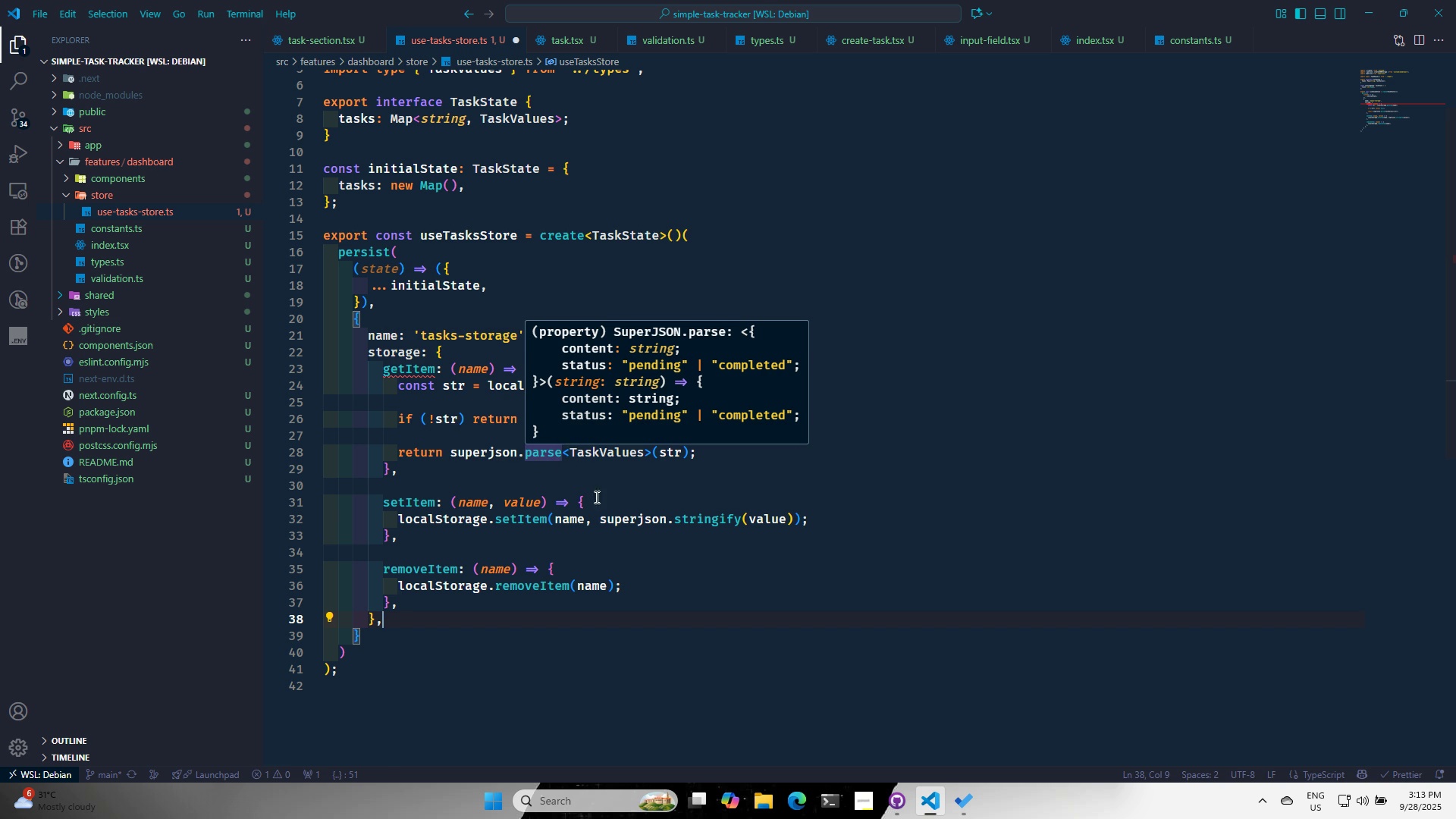 
wait(5.1)
 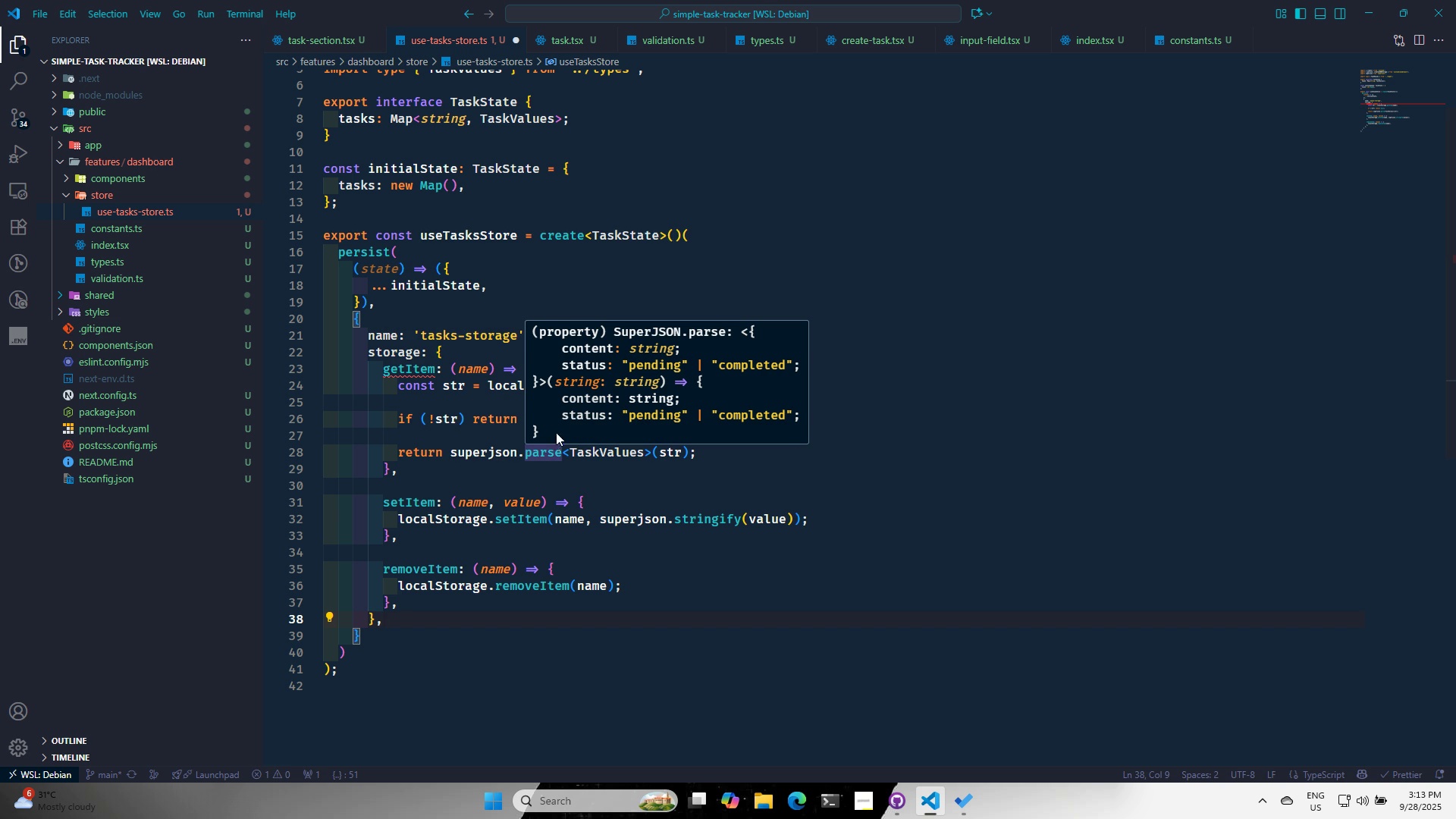 
key(Alt+AltLeft)
 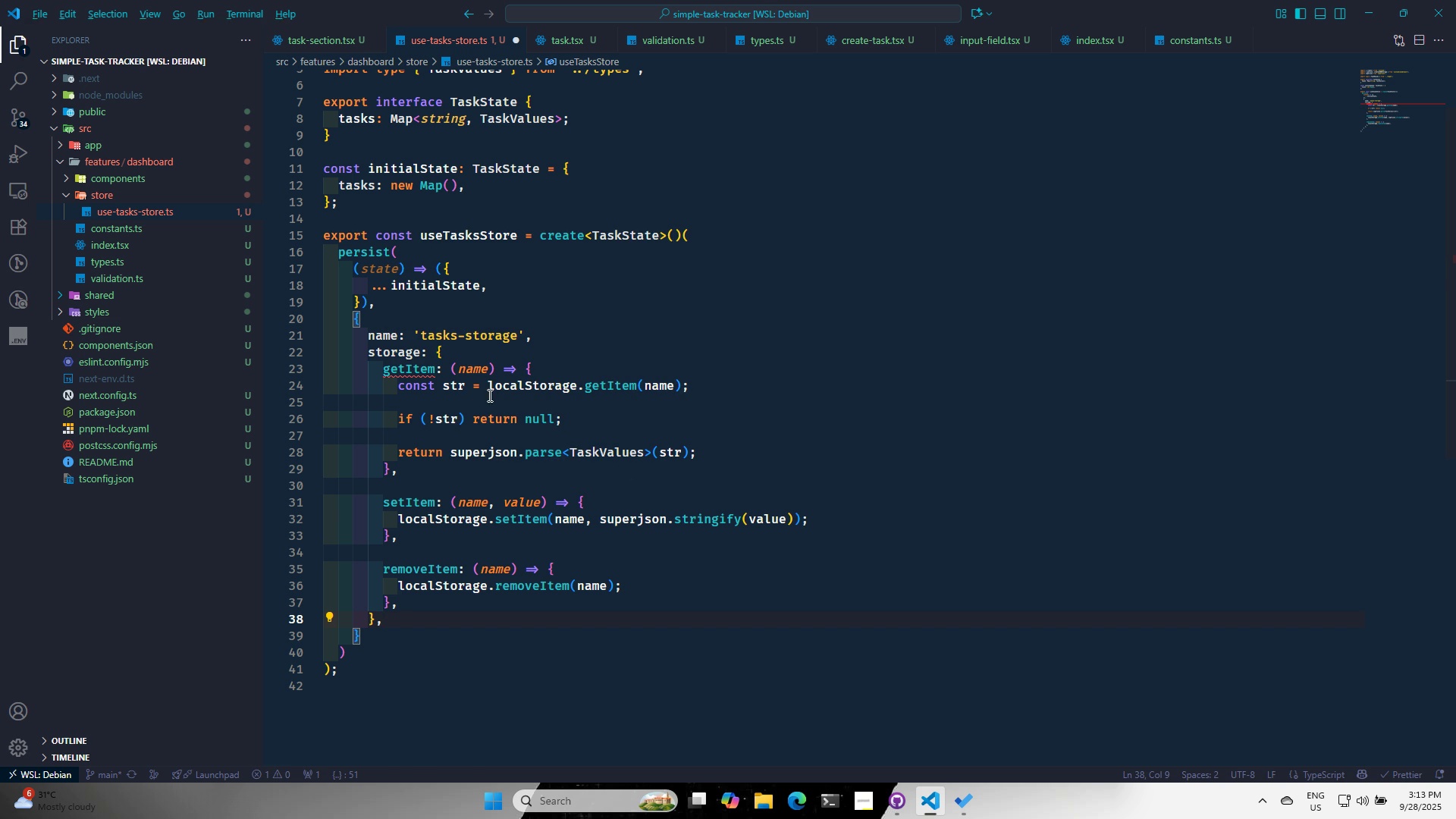 
key(Alt+Tab)
 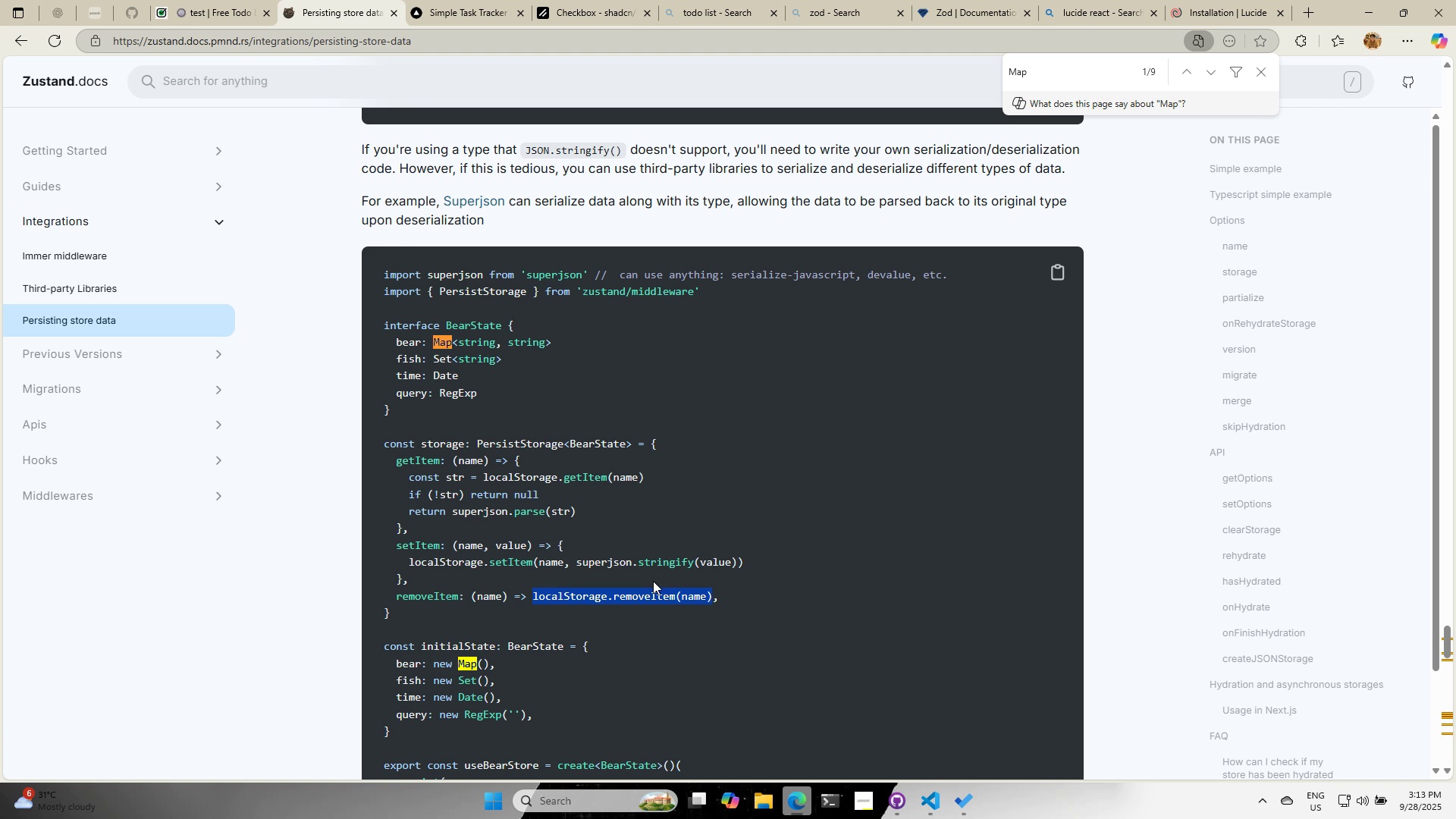 
key(Alt+AltLeft)
 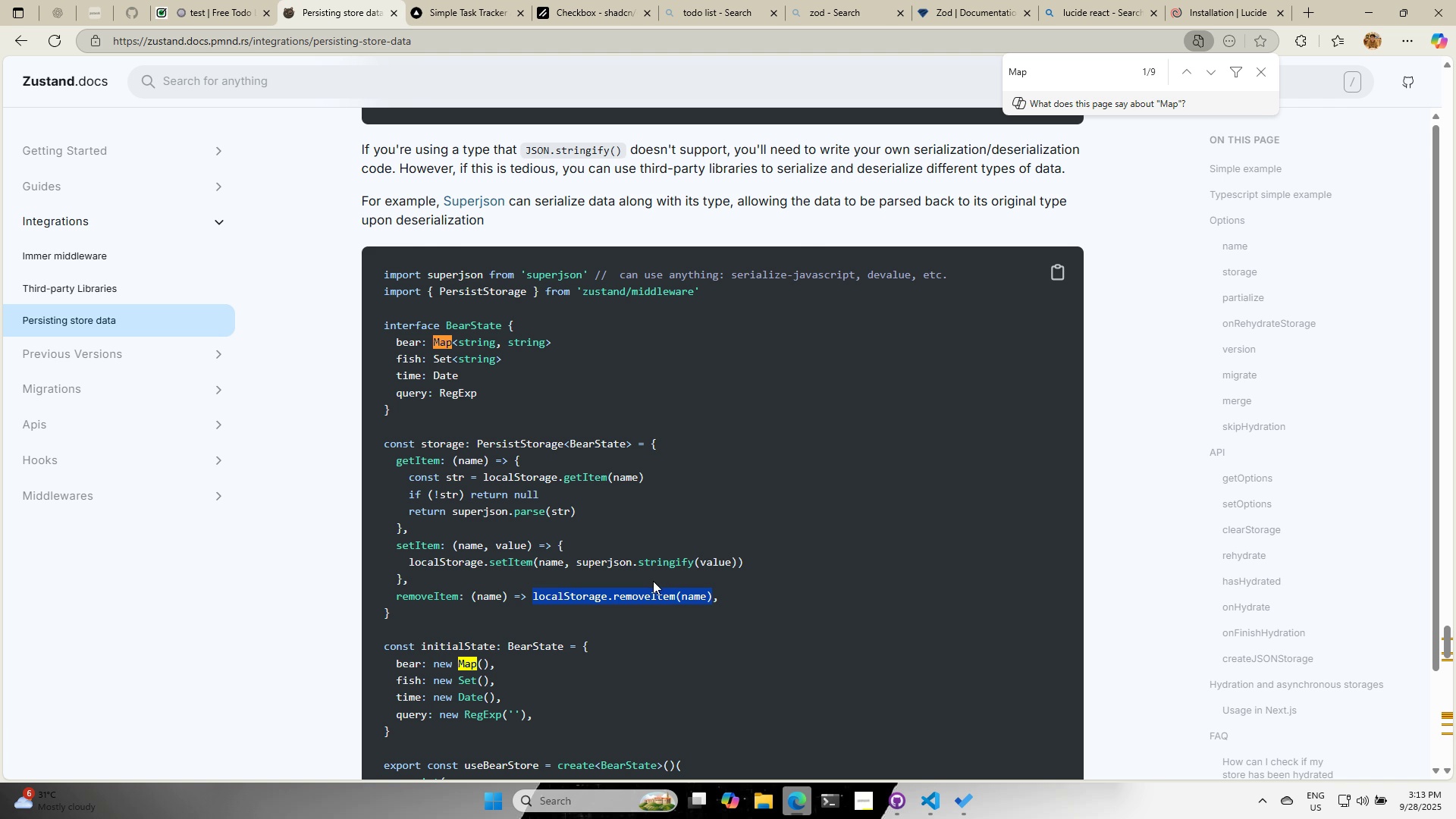 
key(Alt+Tab)
 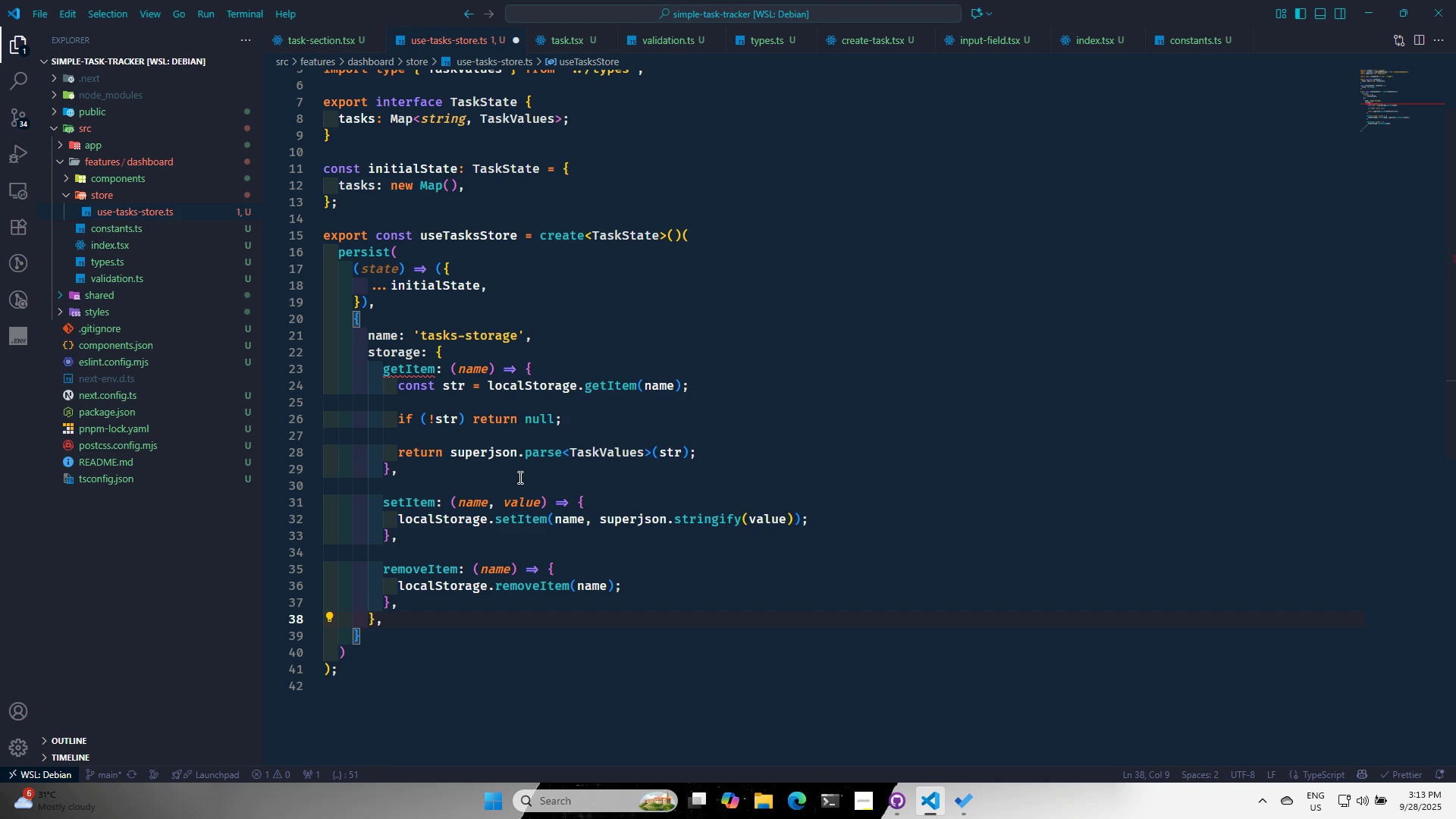 
key(Alt+AltLeft)
 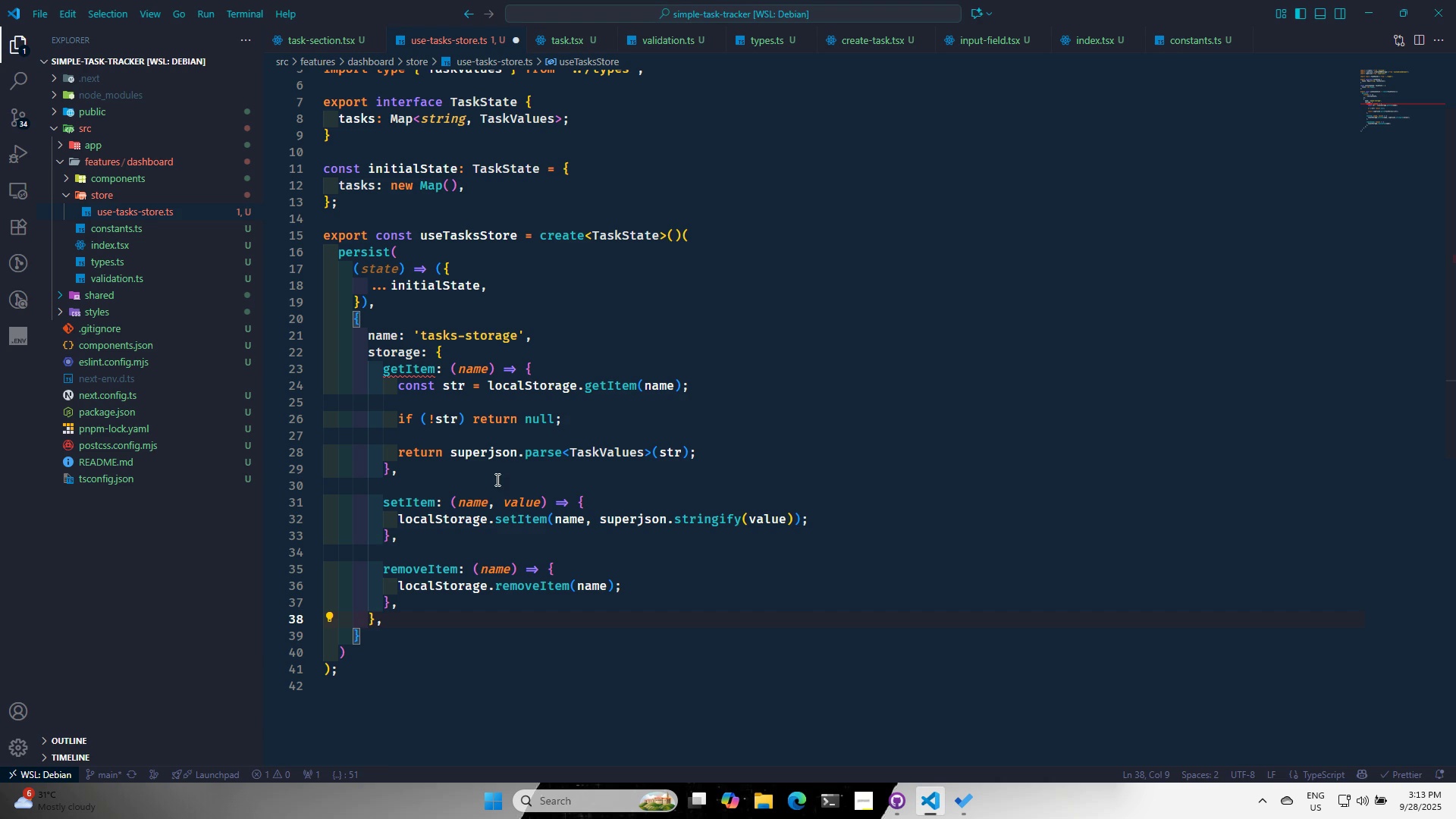 
key(Alt+Tab)
 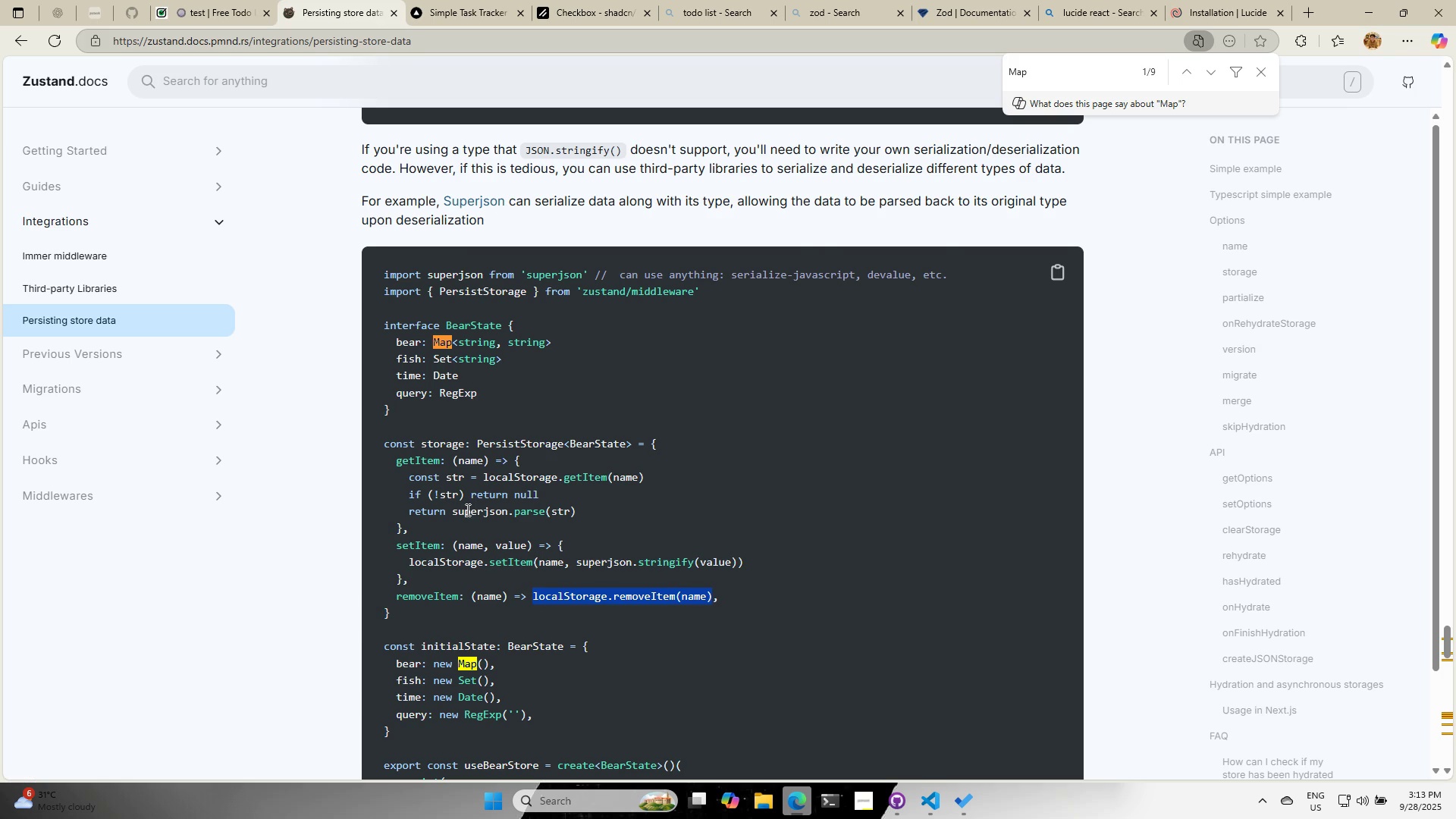 
key(Alt+AltLeft)
 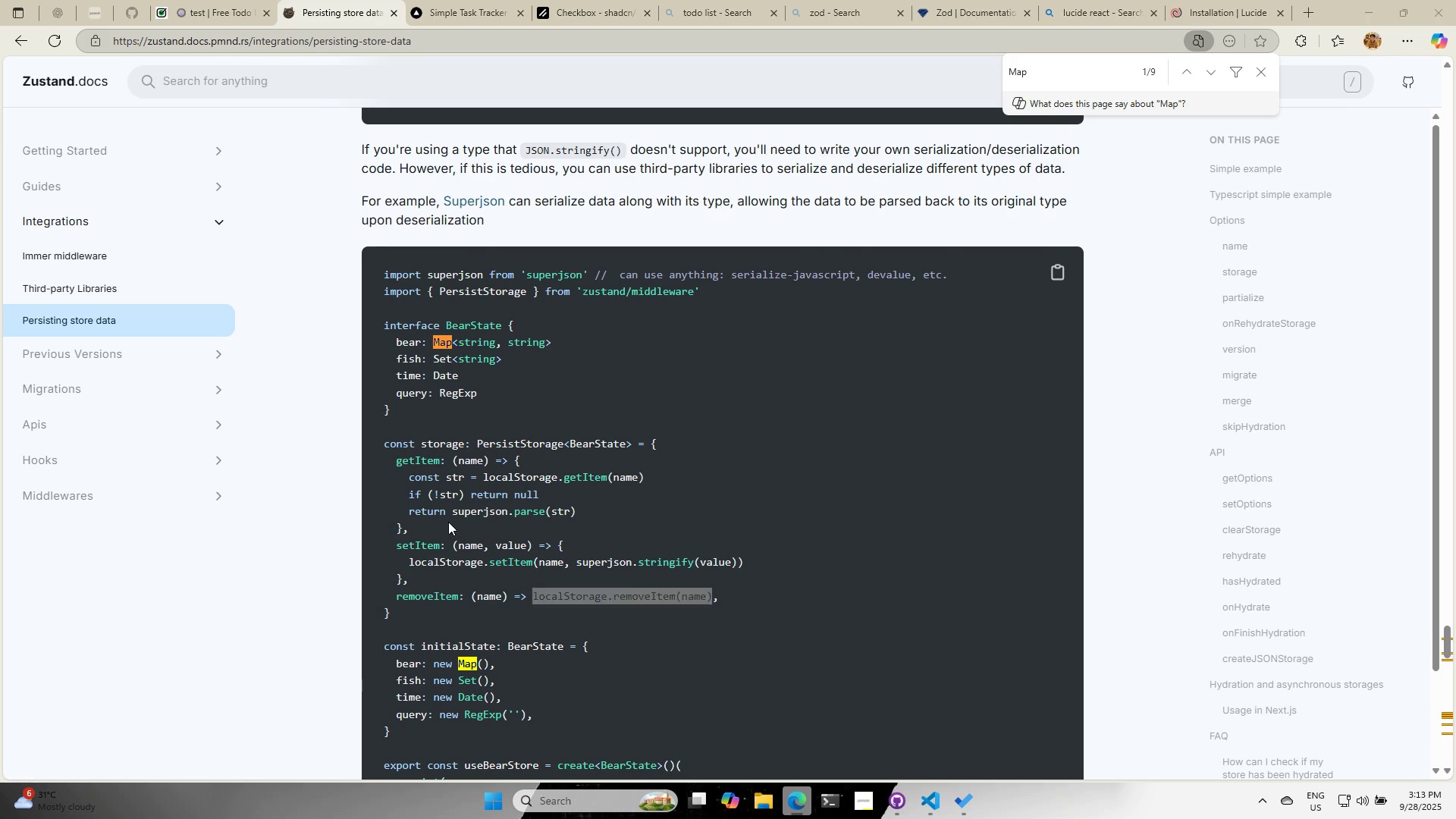 
key(Alt+Tab)